 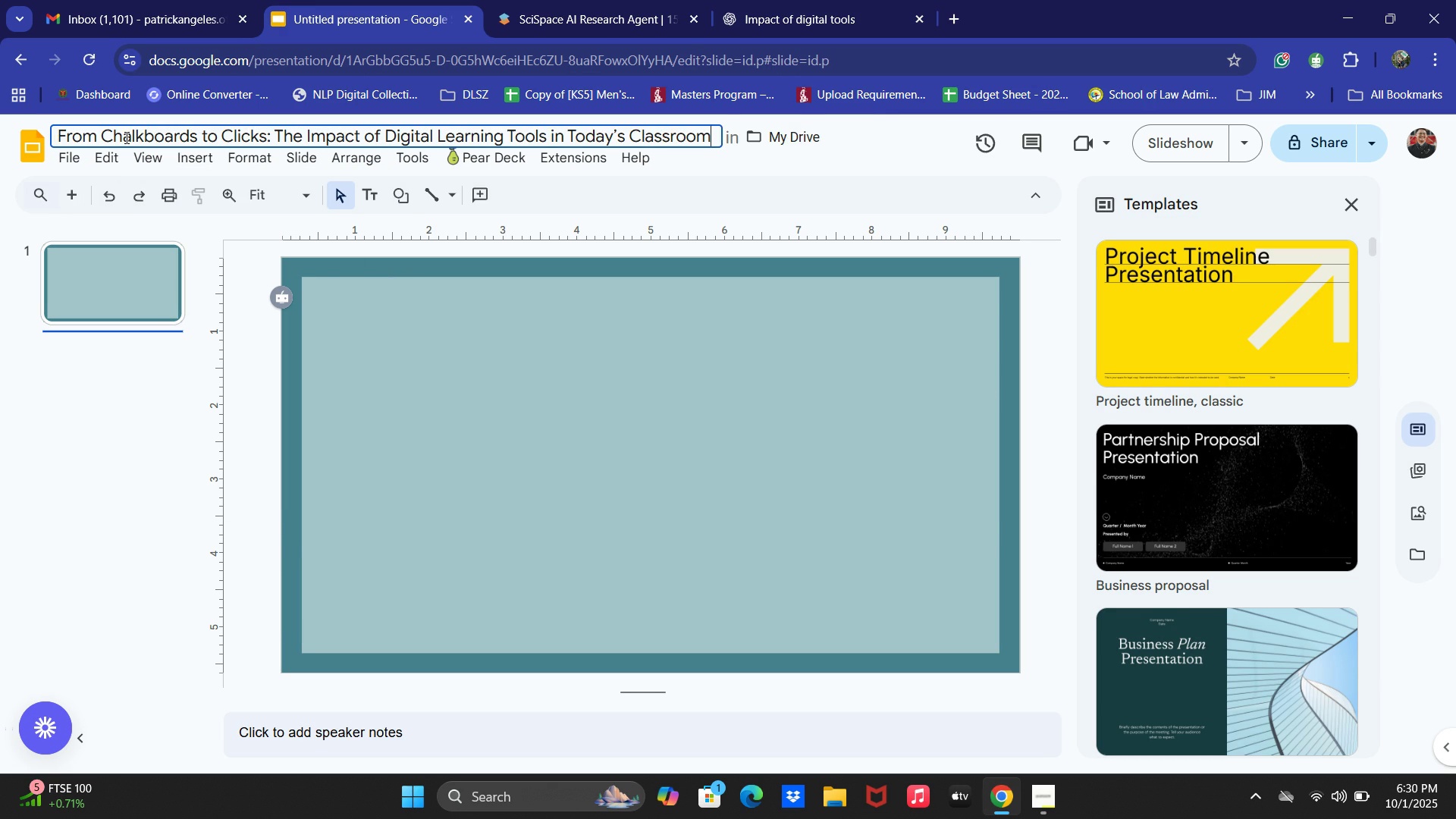 
key(Control+V)
 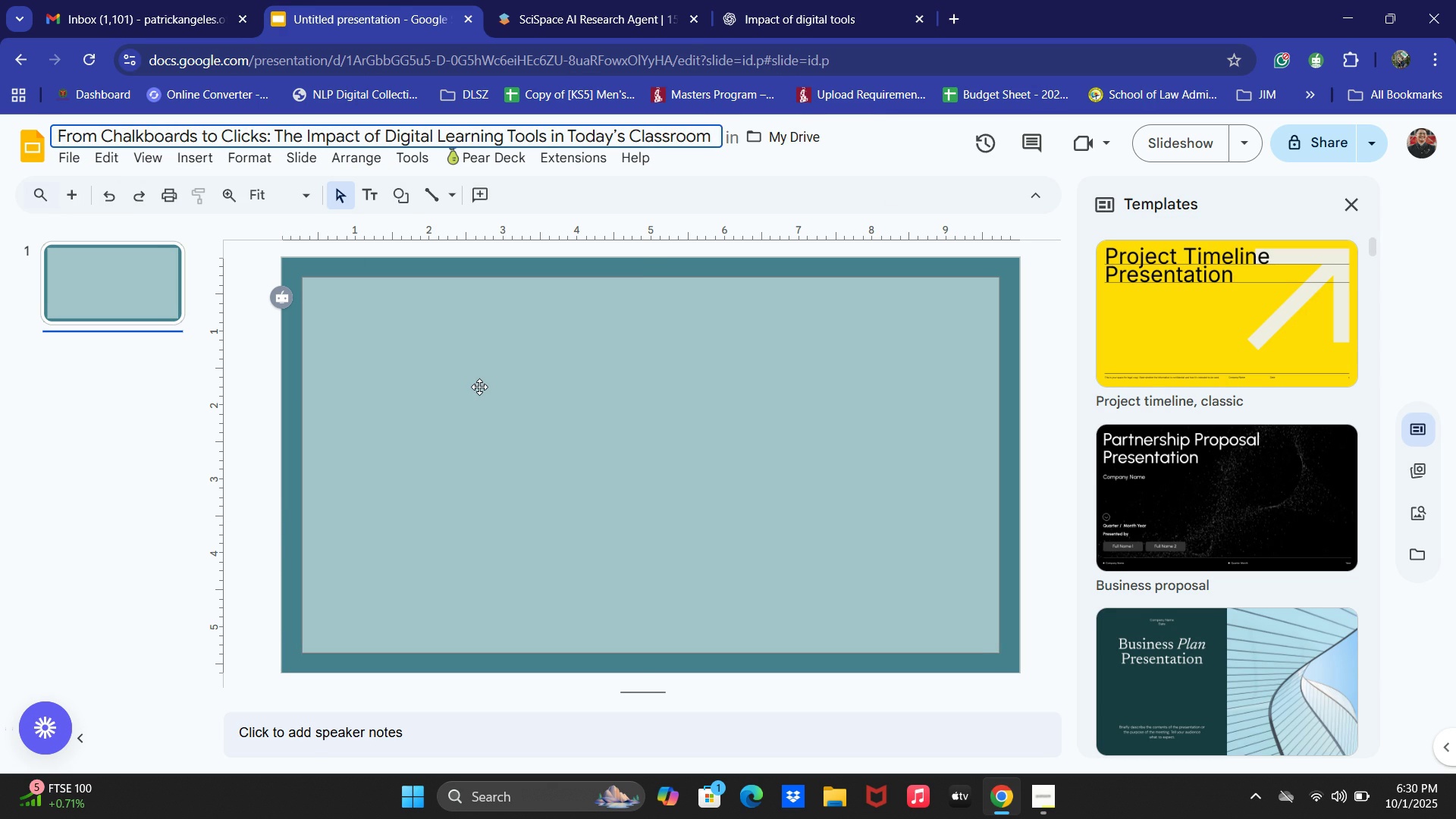 
left_click([479, 387])
 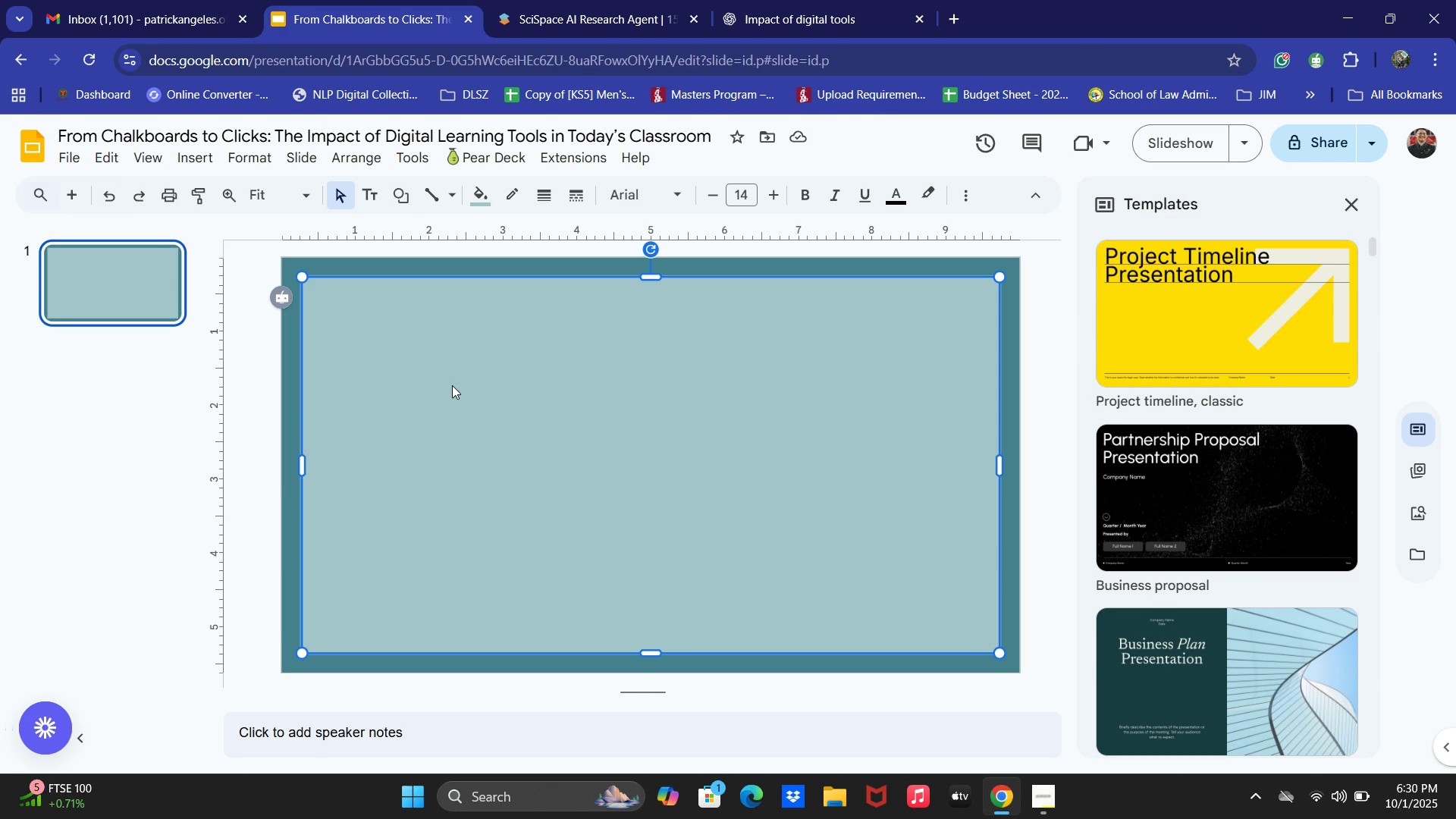 
key(Alt+AltLeft)
 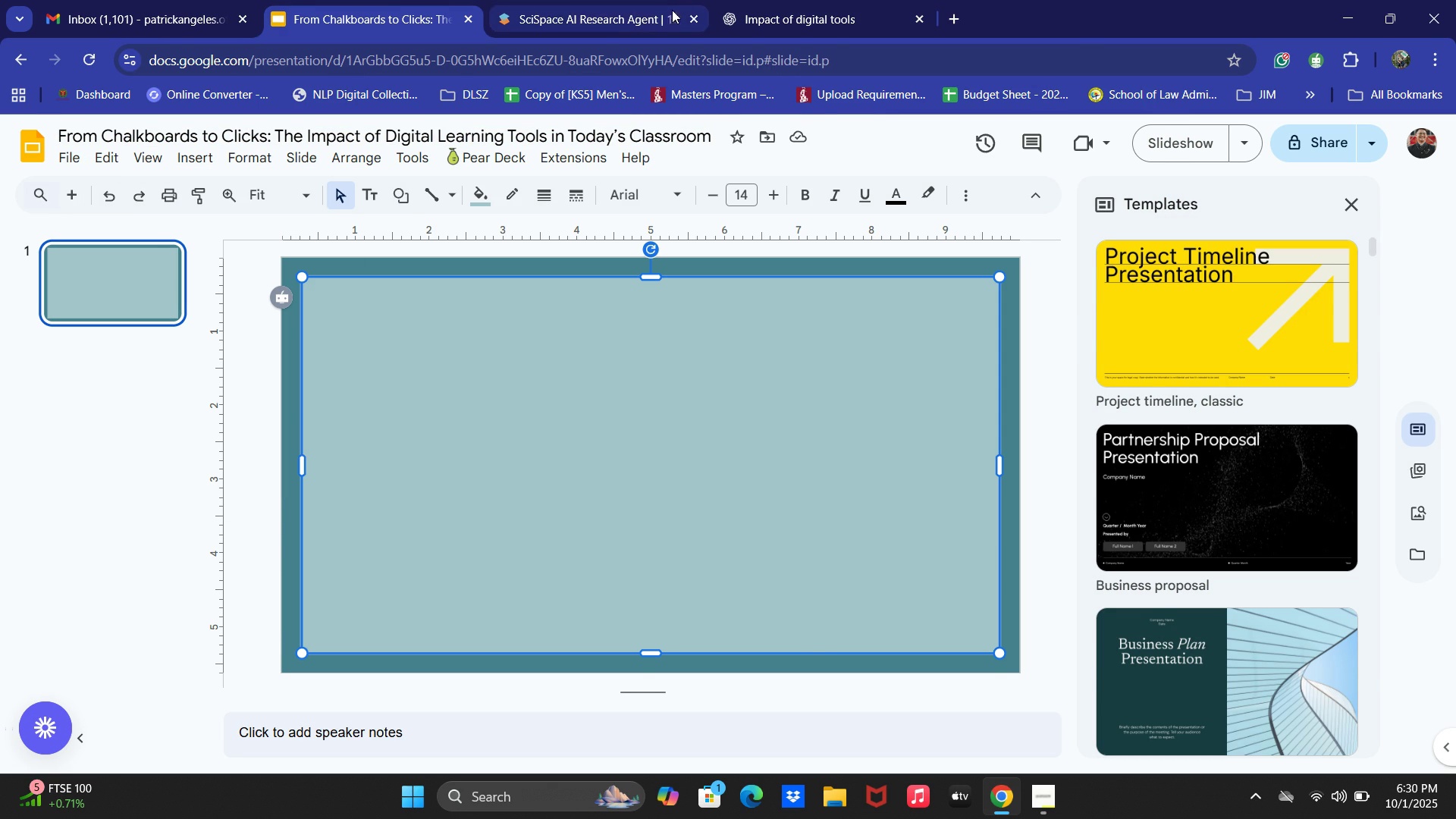 
key(Alt+Tab)